 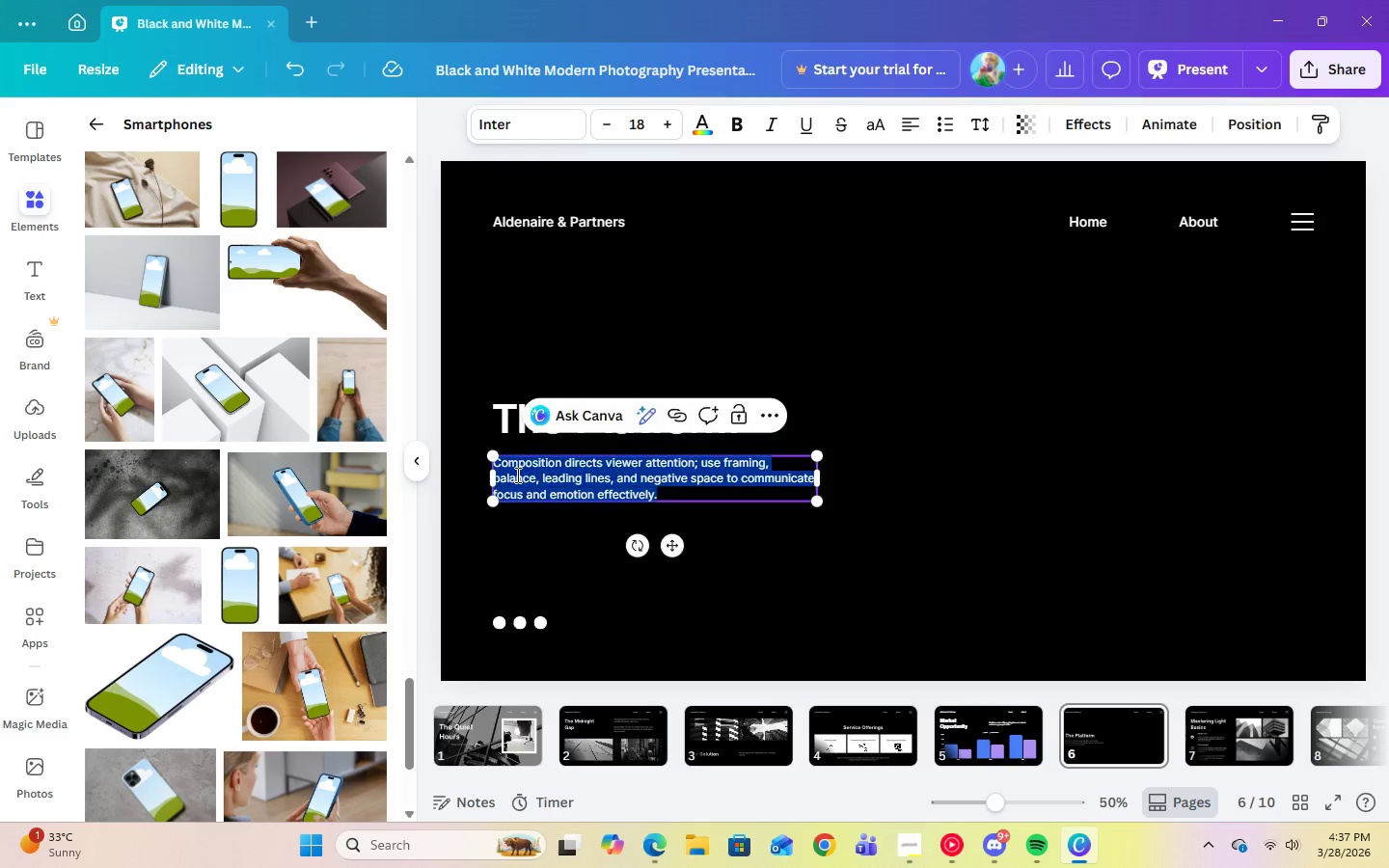 
type(A vsiual)
key(Backspace)
key(Backspace)
key(Backspace)
key(Backspace)
key(Backspace)
type(isual example of our interface.)
 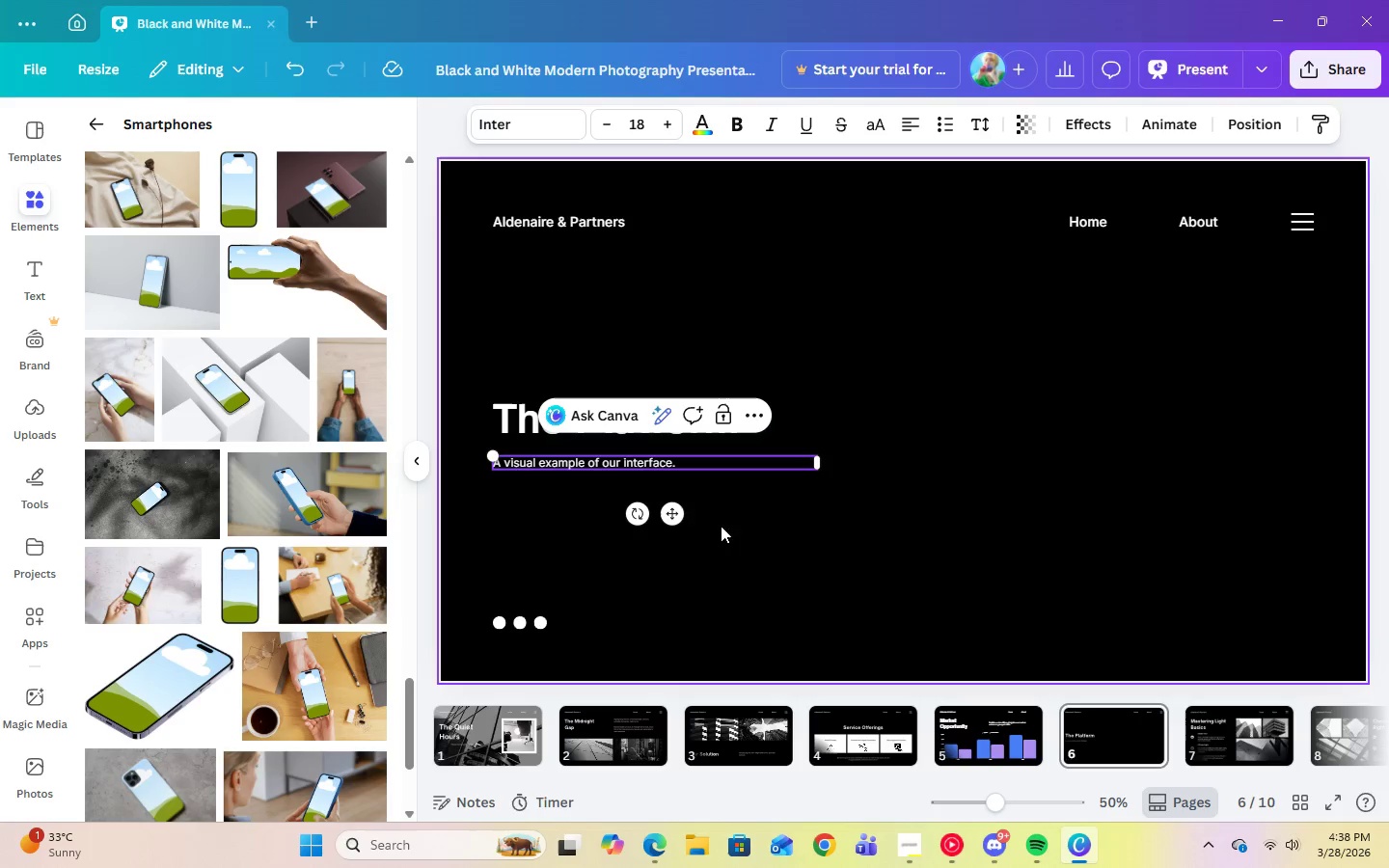 
left_click([902, 586])
 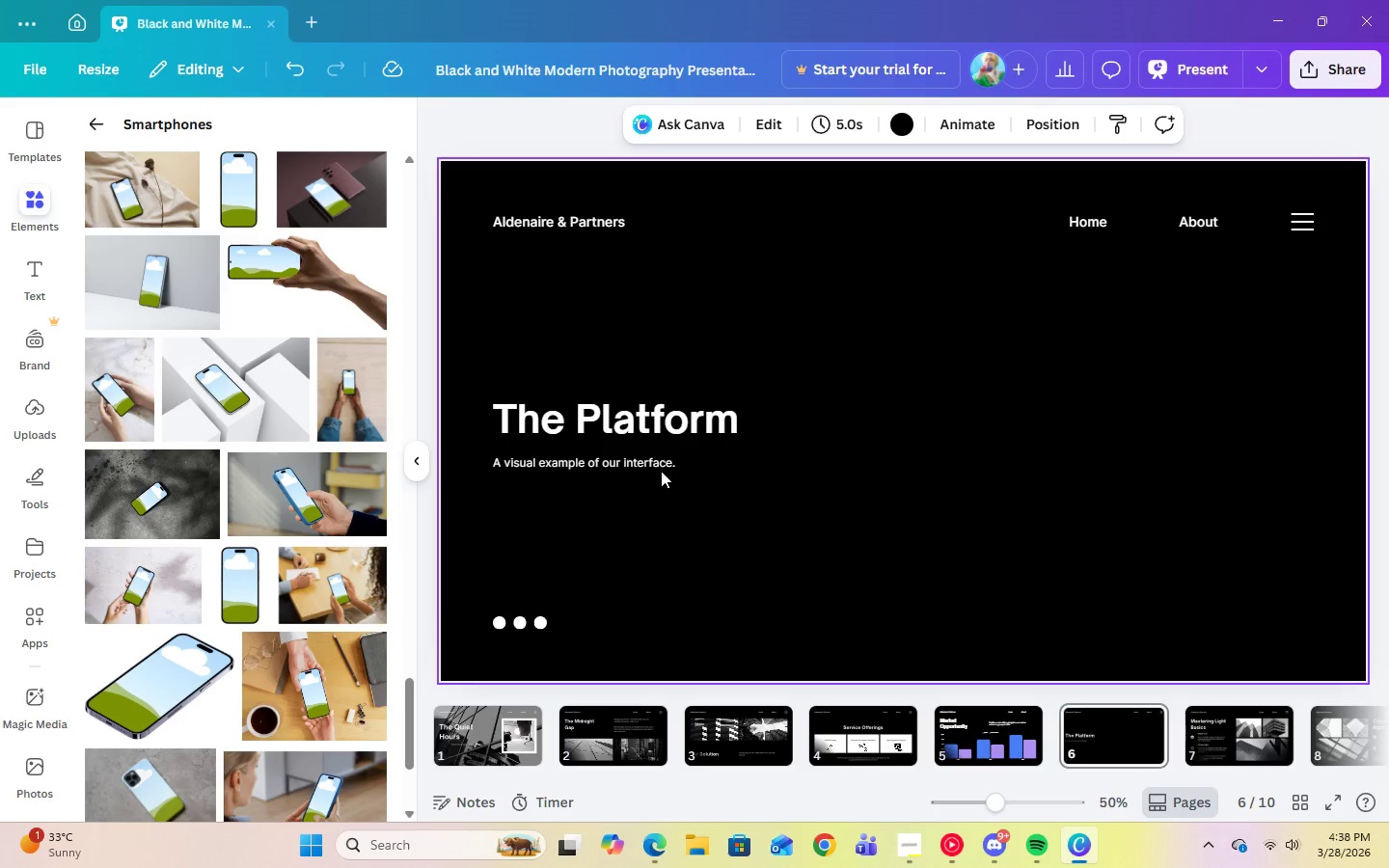 
left_click([660, 466])
 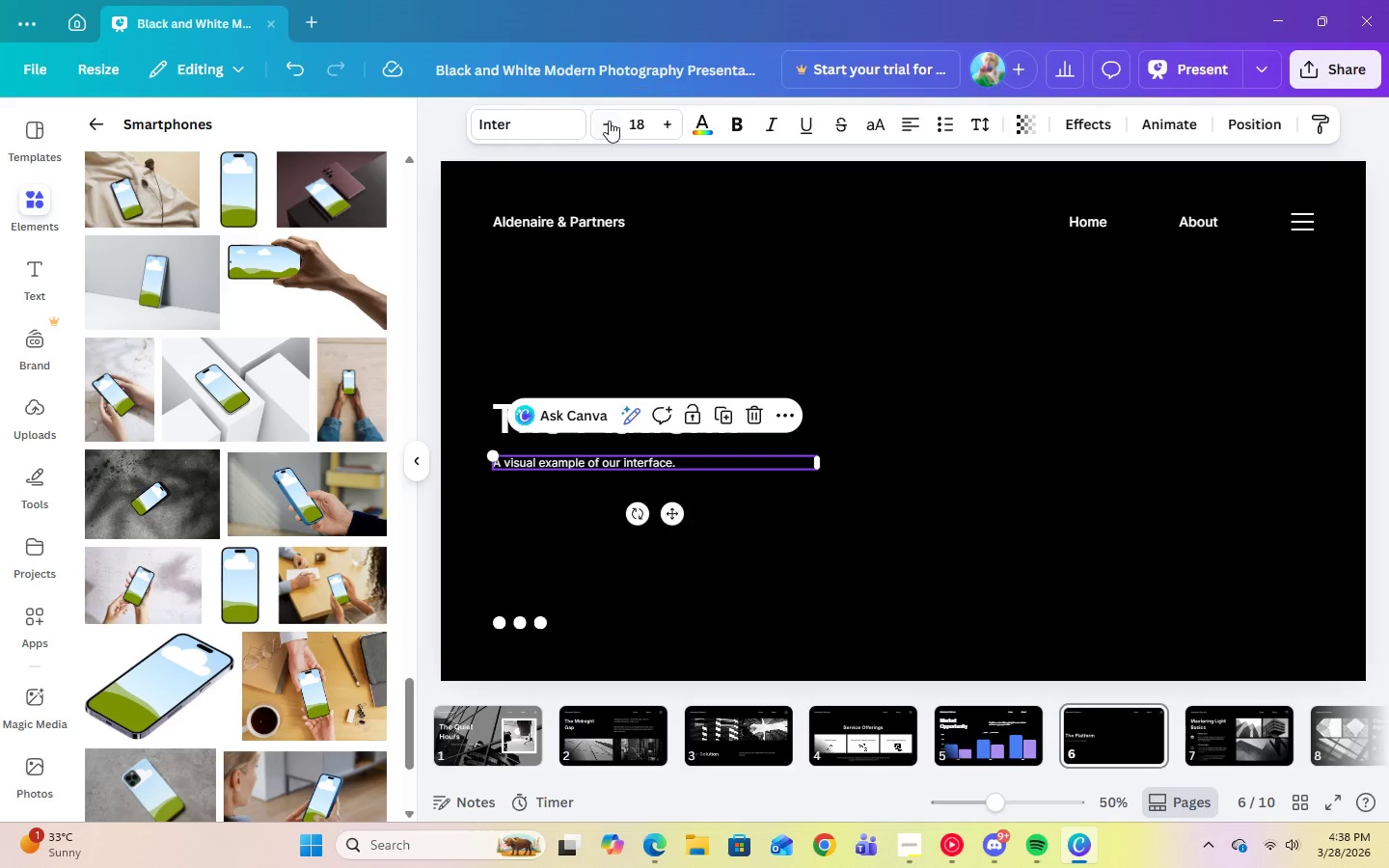 
left_click([639, 128])
 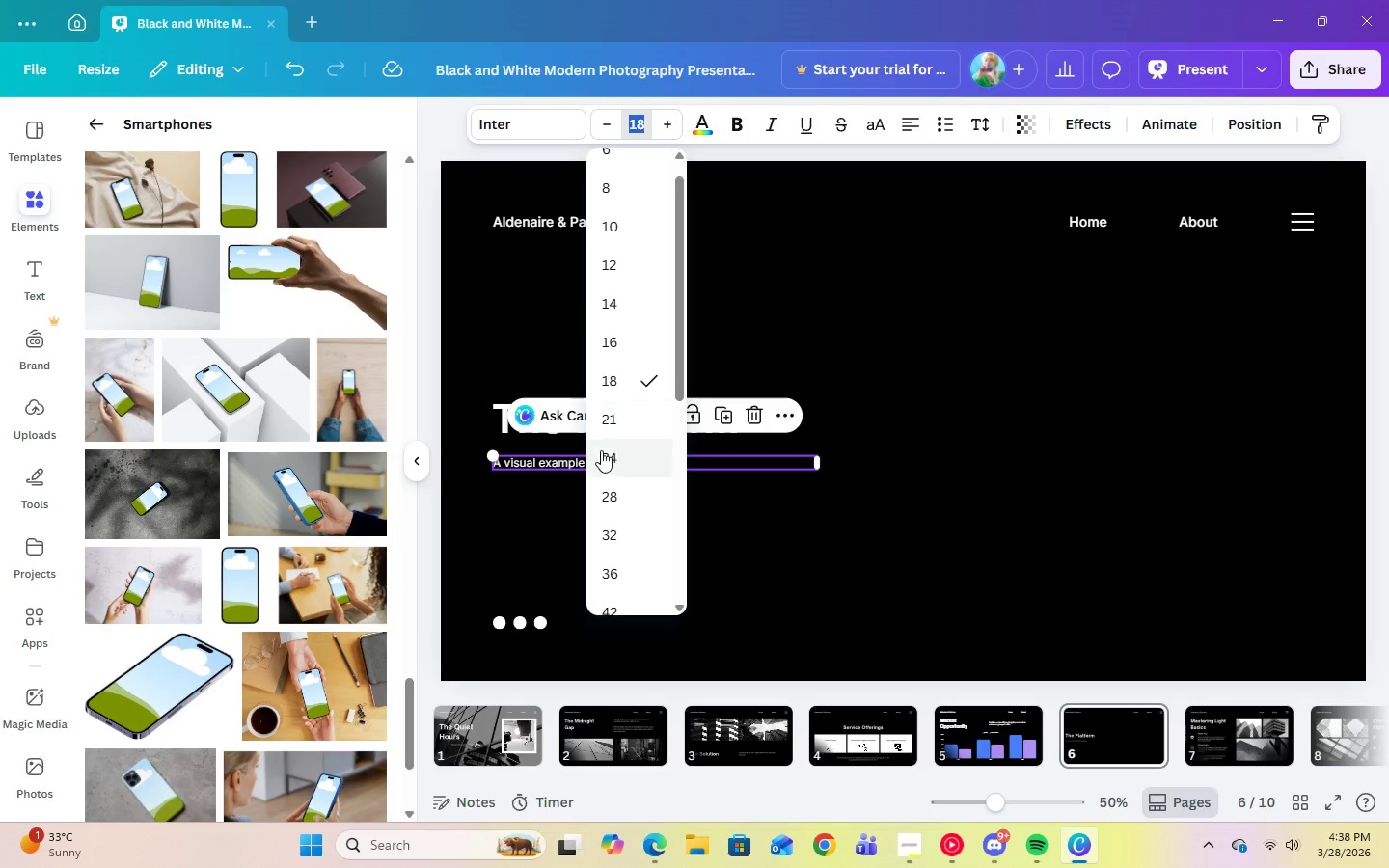 
left_click([600, 418])
 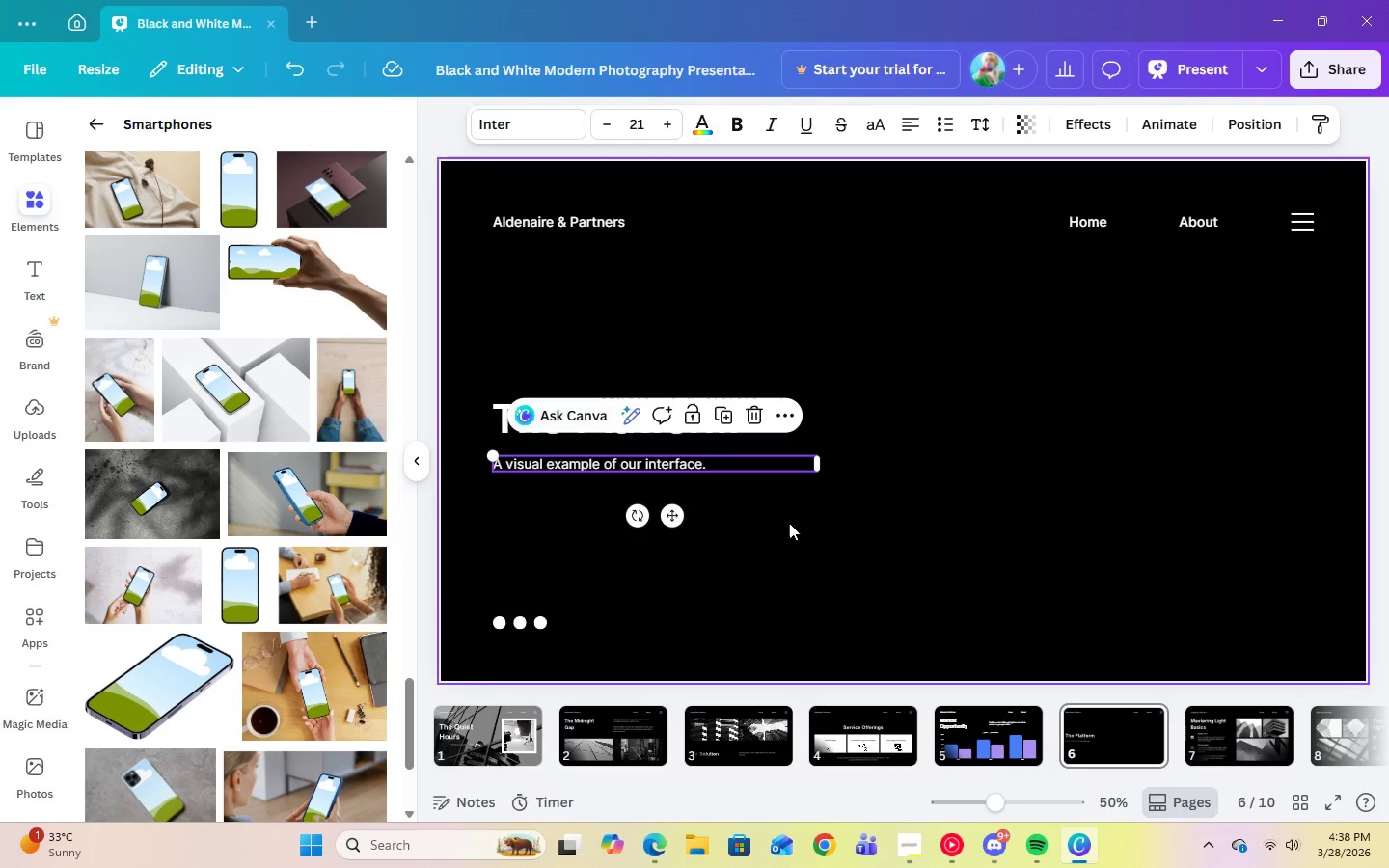 
left_click([849, 531])
 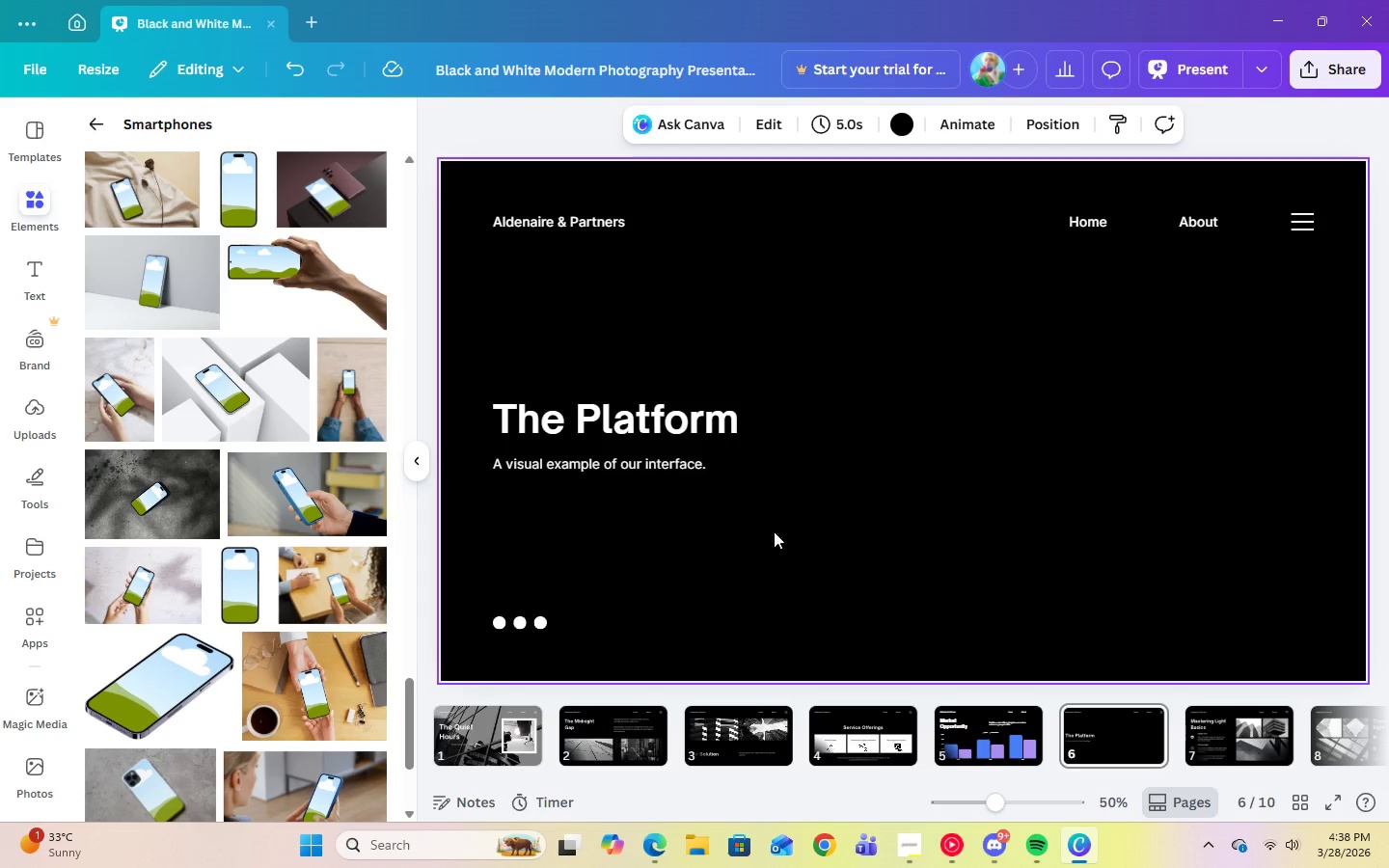 
scroll: coordinate [264, 705], scroll_direction: down, amount: 8.0
 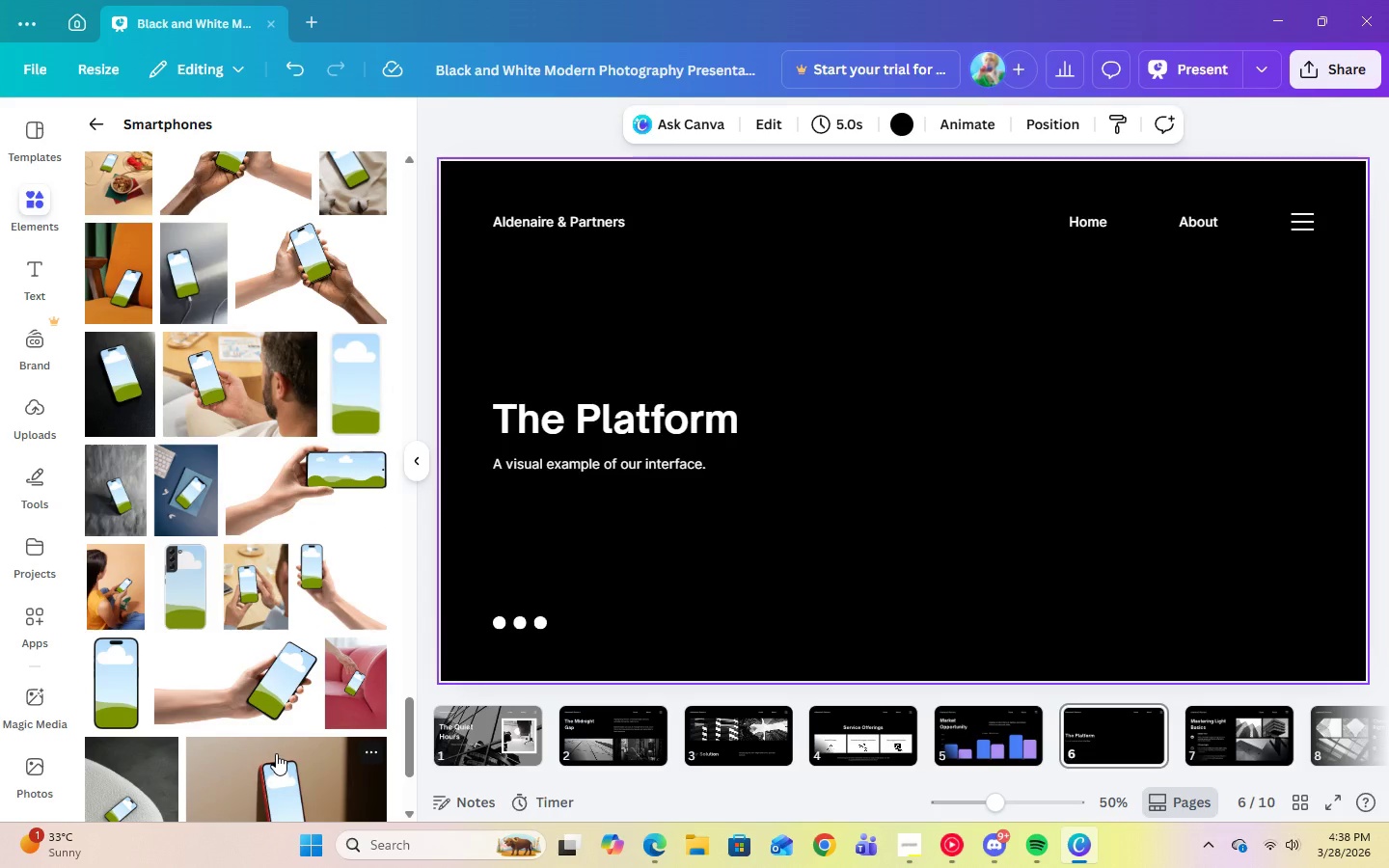 
scroll: coordinate [269, 748], scroll_direction: down, amount: 8.0
 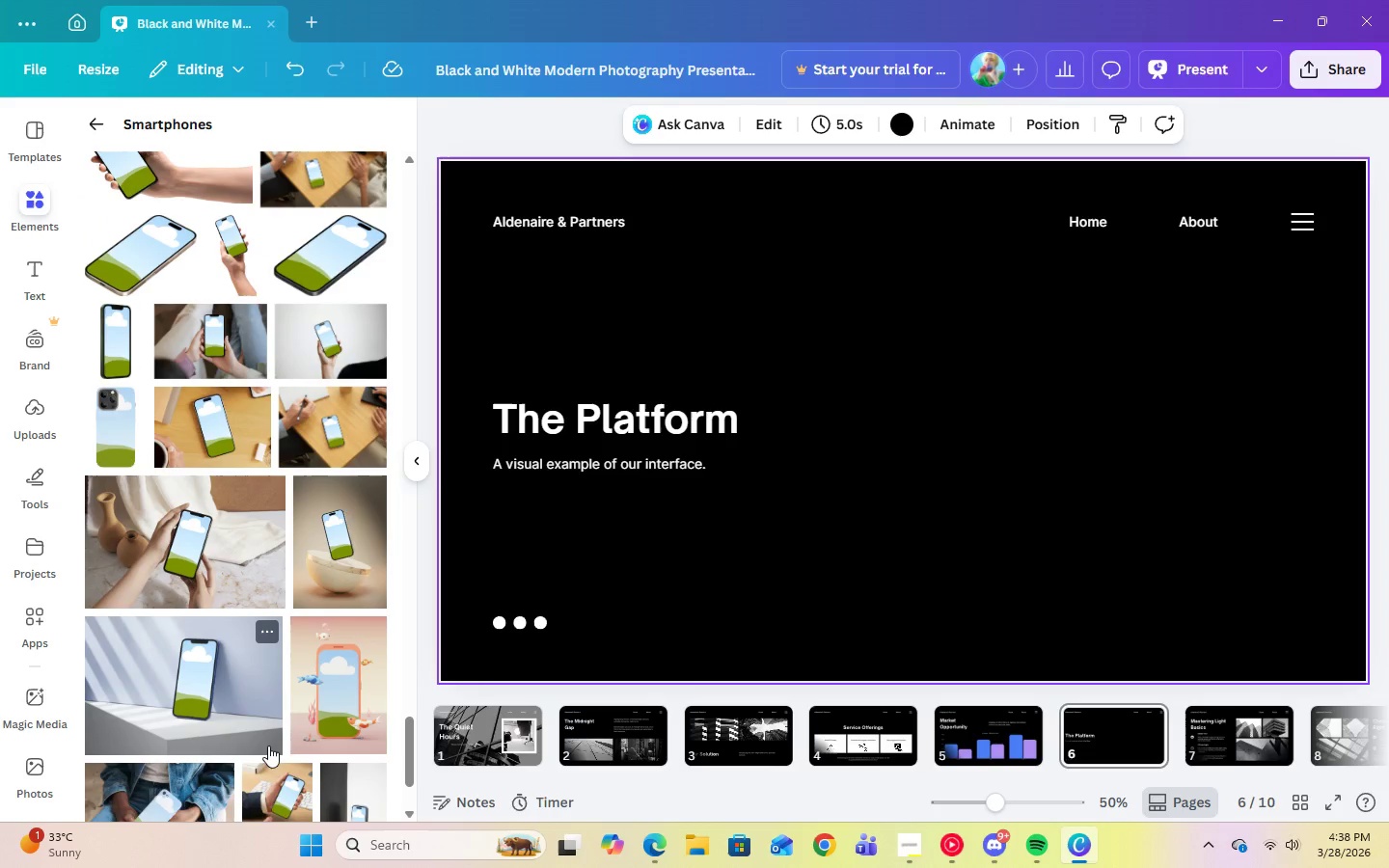 
scroll: coordinate [266, 744], scroll_direction: up, amount: 2.0
 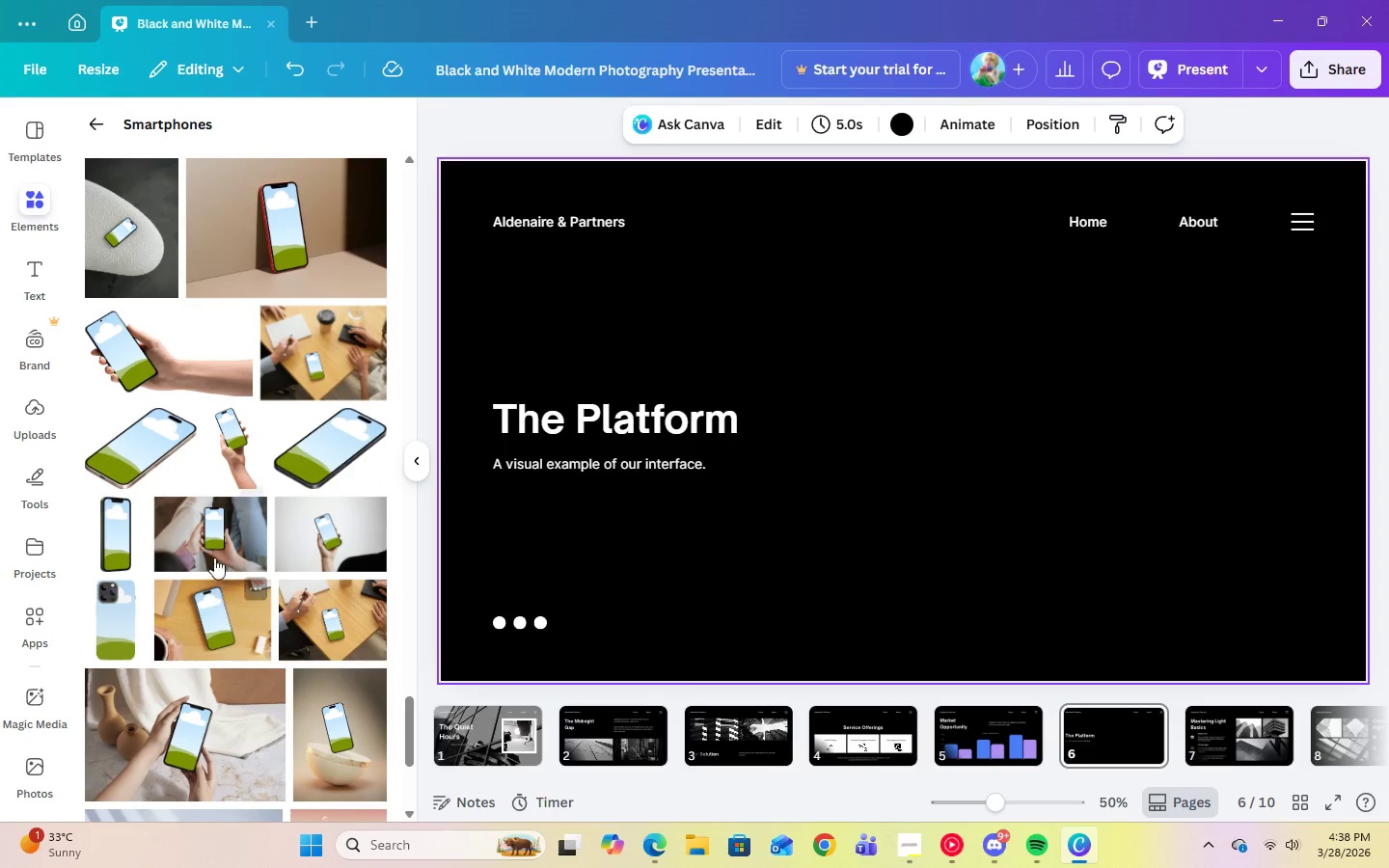 
left_click([214, 549])
 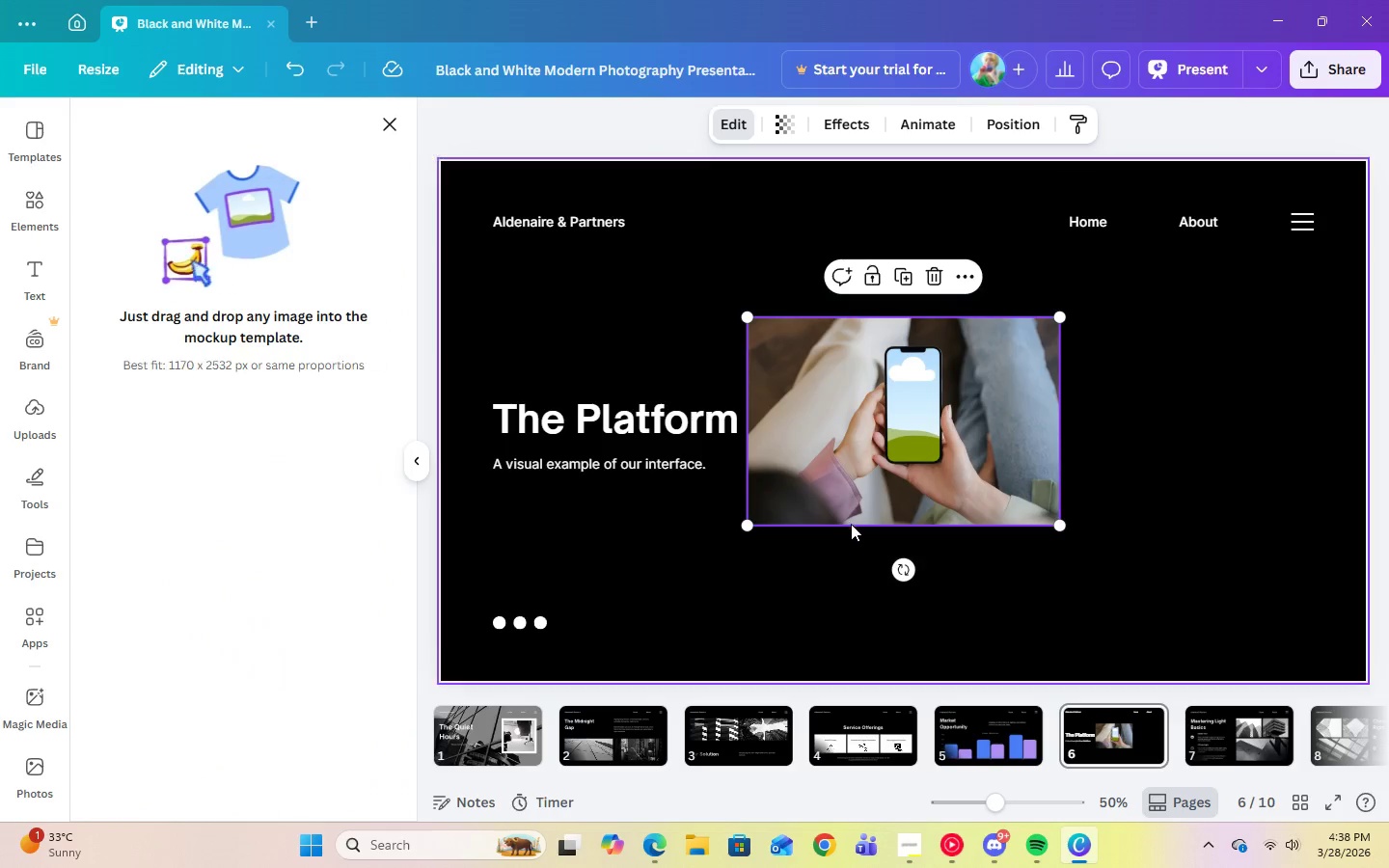 
left_click_drag(start_coordinate=[880, 393], to_coordinate=[1034, 402])
 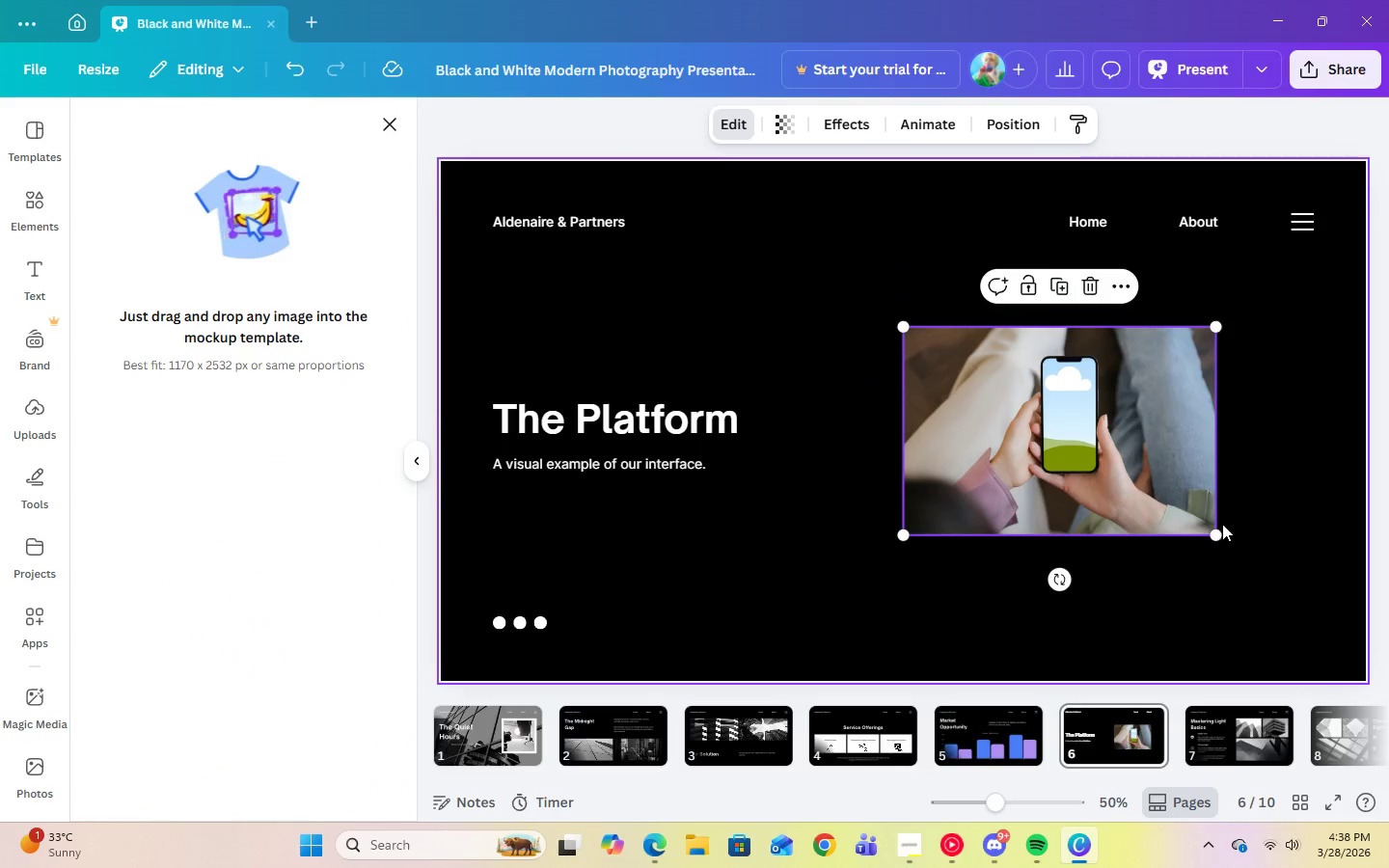 
left_click_drag(start_coordinate=[1221, 530], to_coordinate=[1319, 613])
 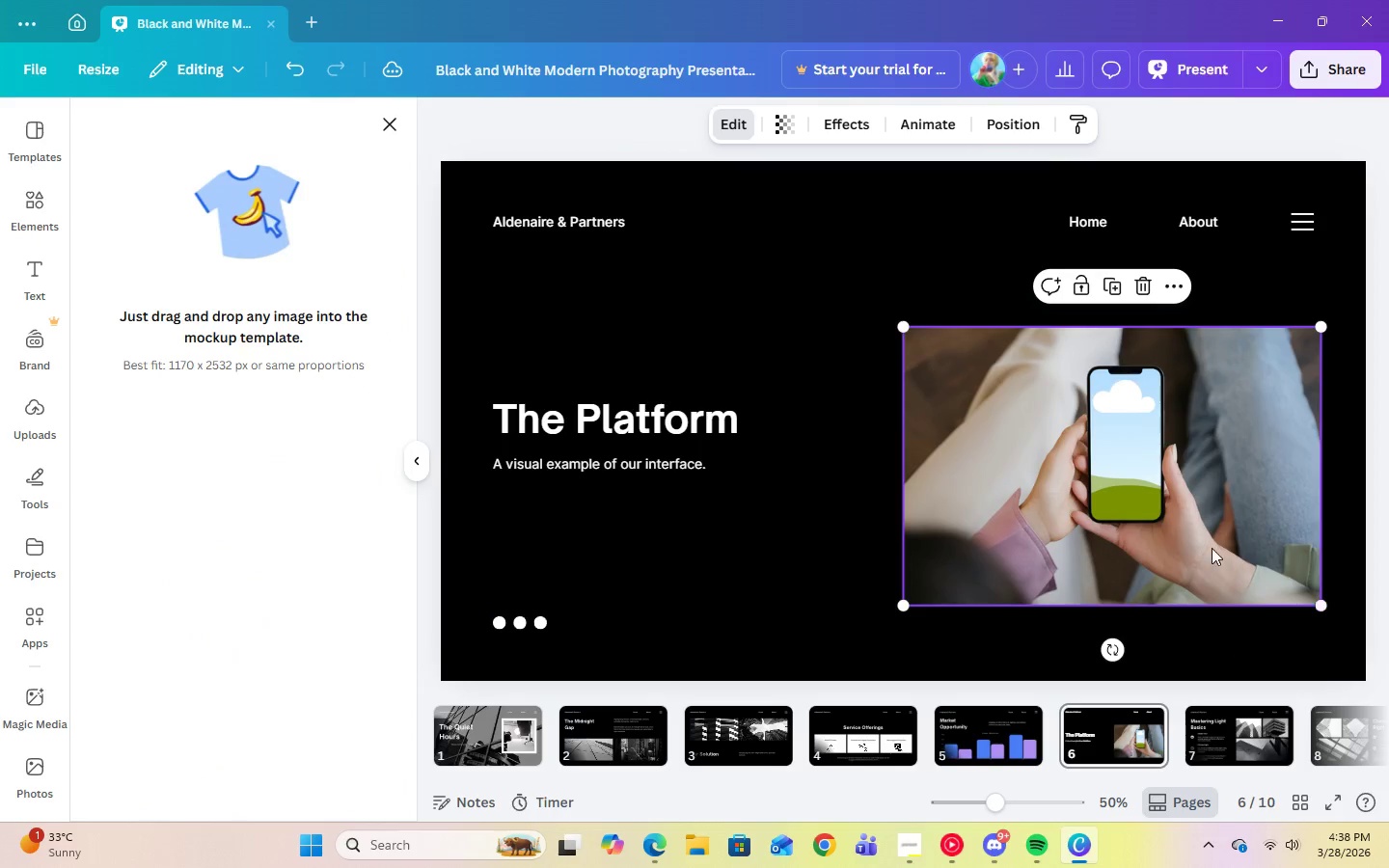 
left_click_drag(start_coordinate=[1209, 547], to_coordinate=[1170, 544])
 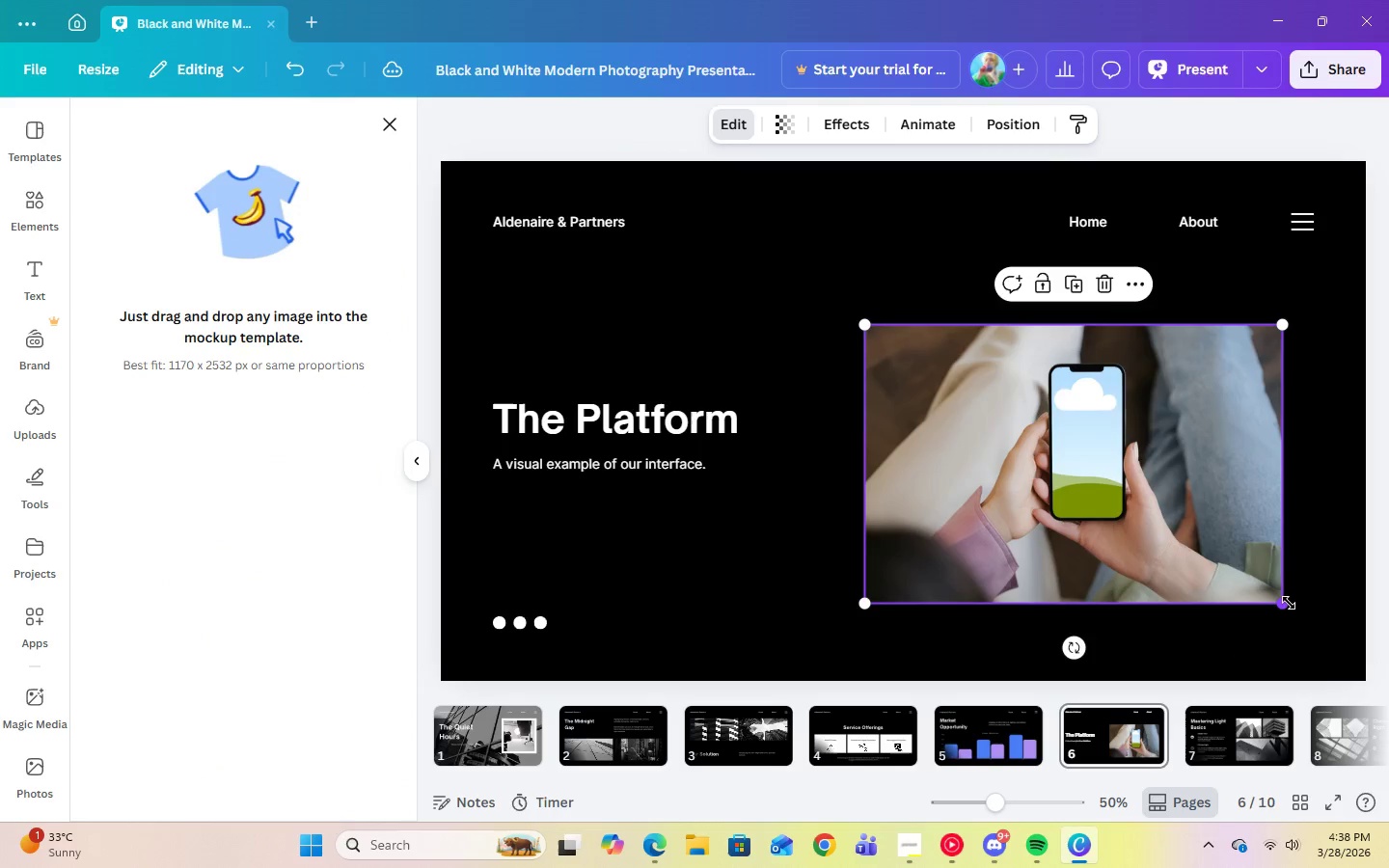 
left_click_drag(start_coordinate=[1288, 603], to_coordinate=[1322, 643])
 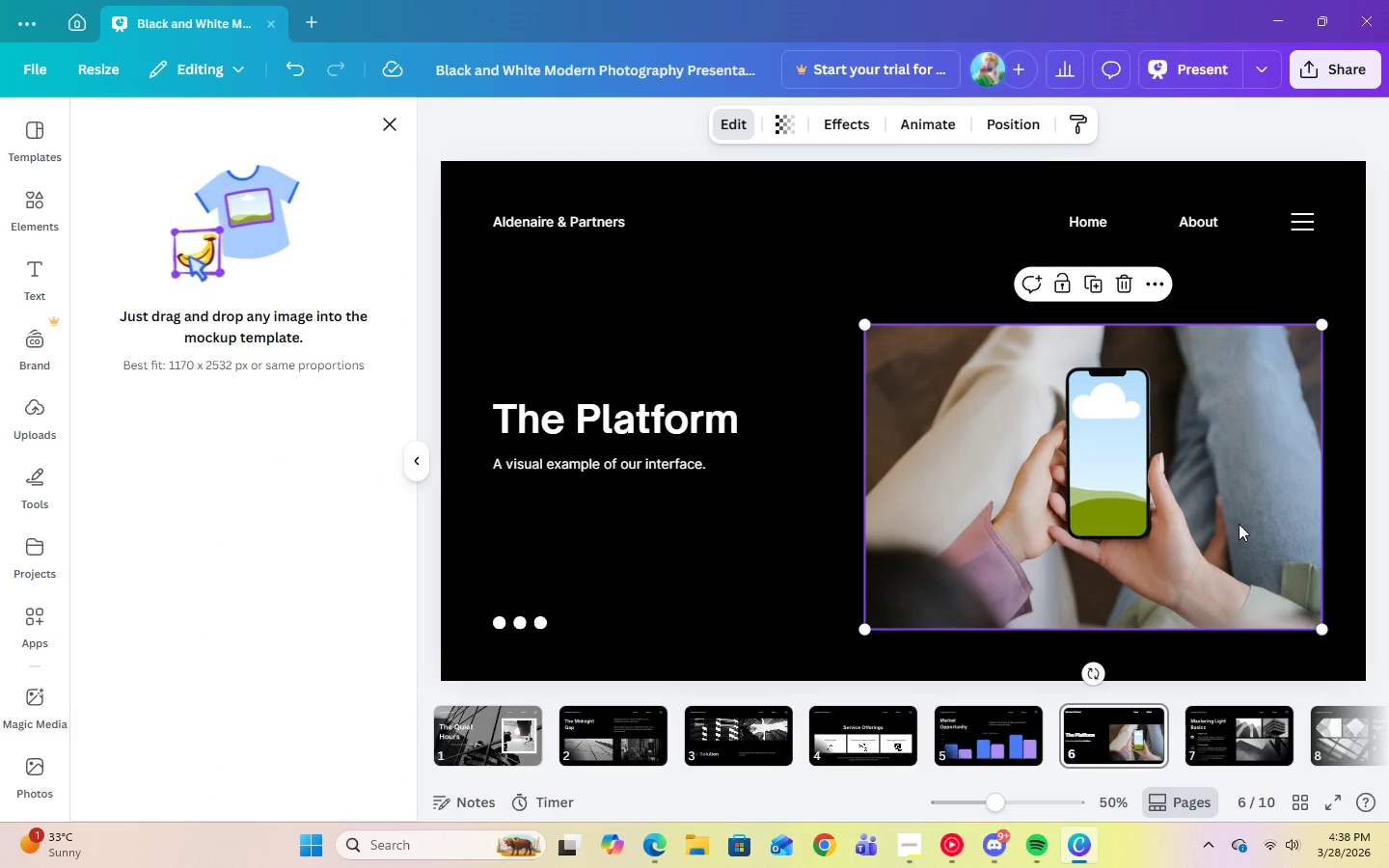 
left_click_drag(start_coordinate=[1226, 507], to_coordinate=[1218, 506])
 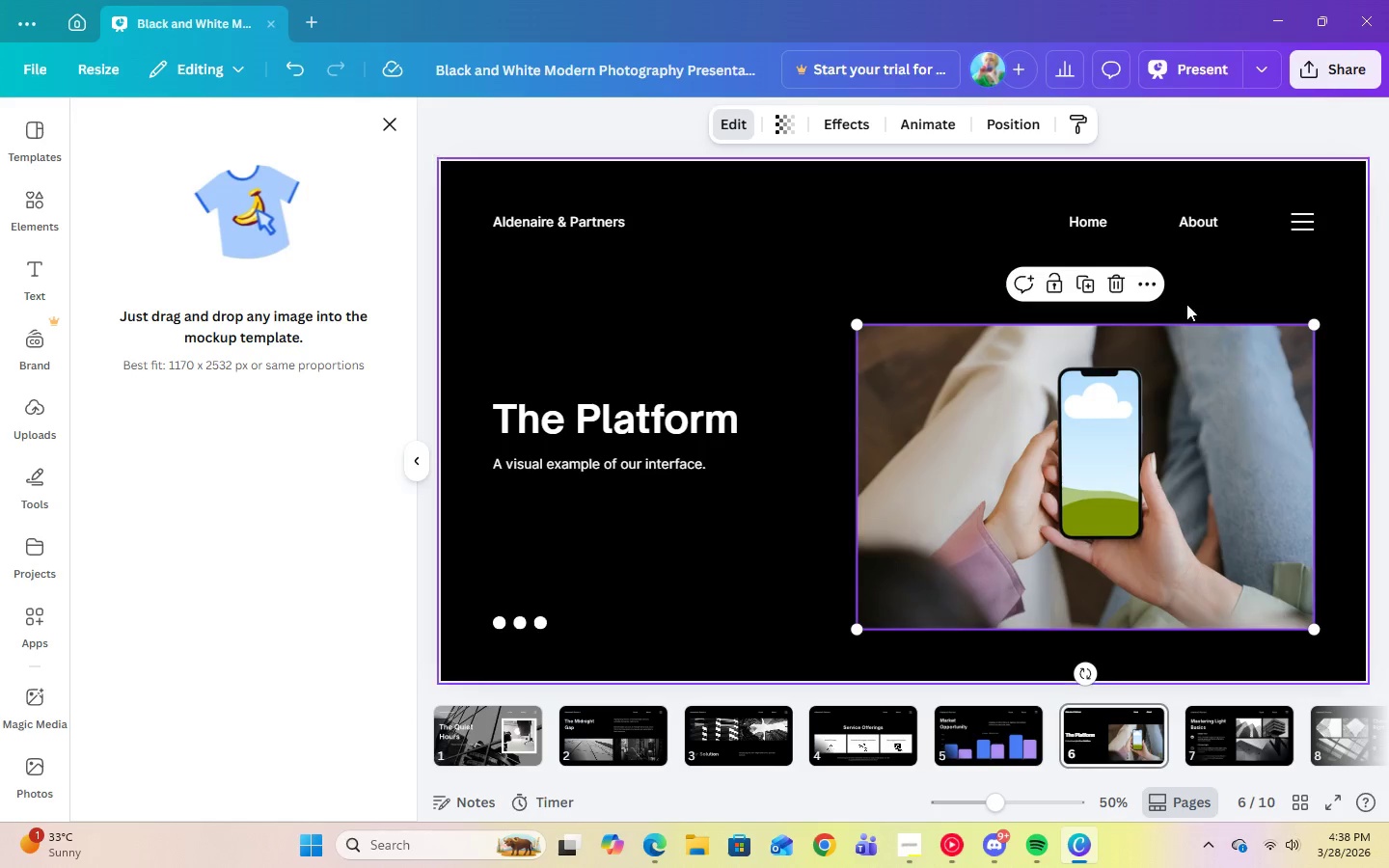 
left_click([1205, 293])
 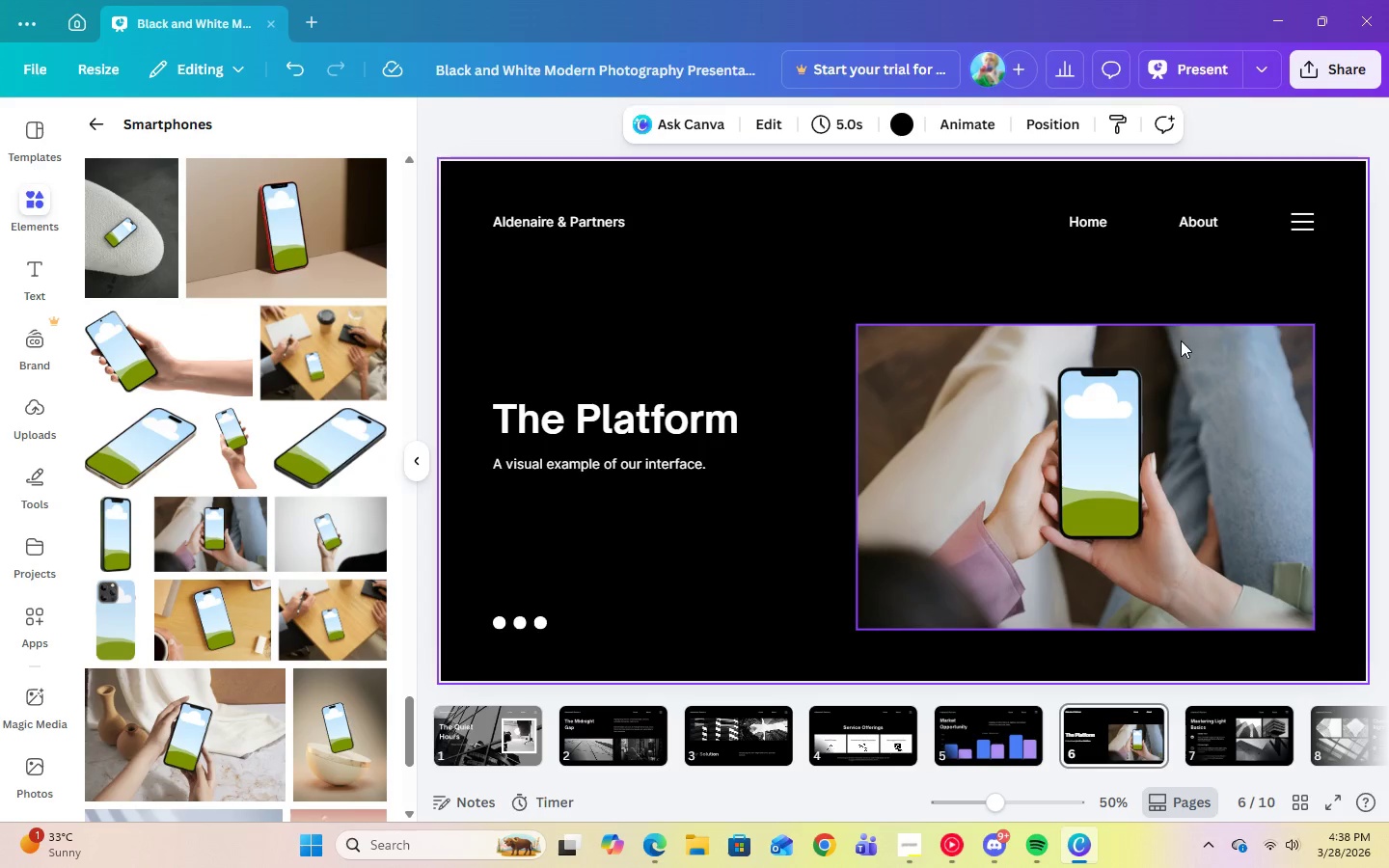 
left_click([1182, 339])
 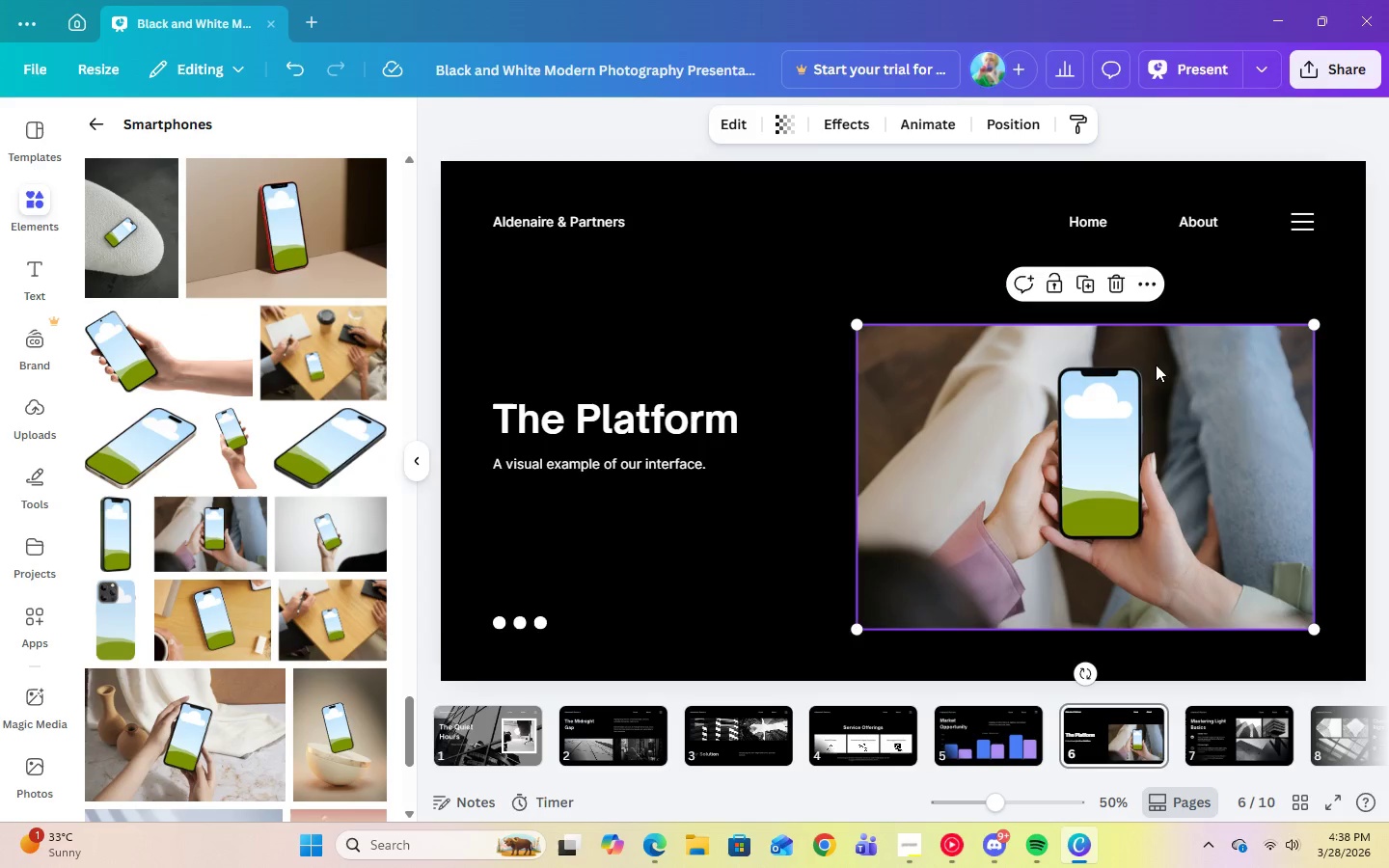 
left_click_drag(start_coordinate=[1150, 359], to_coordinate=[1148, 325])
 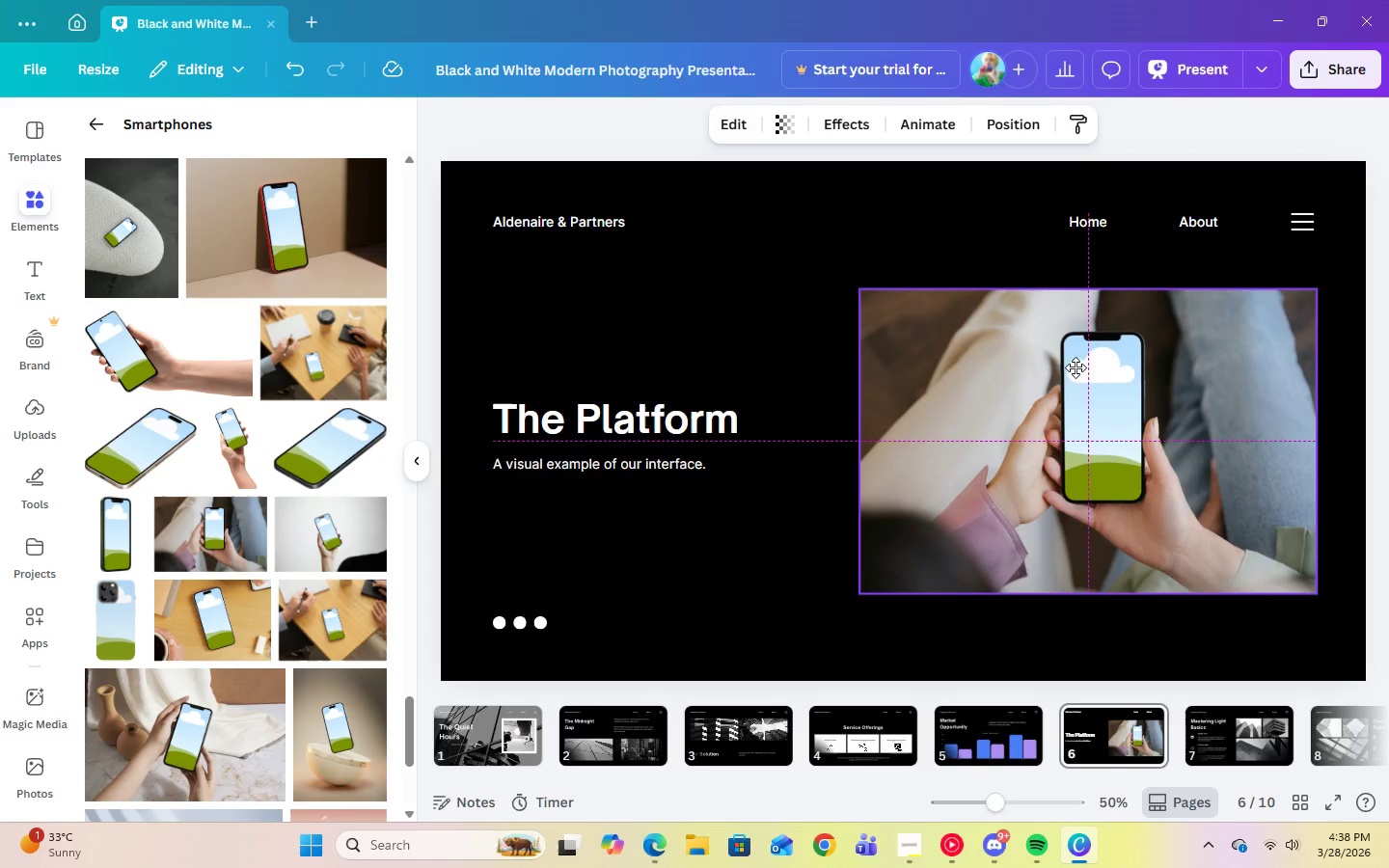 
left_click([791, 378])
 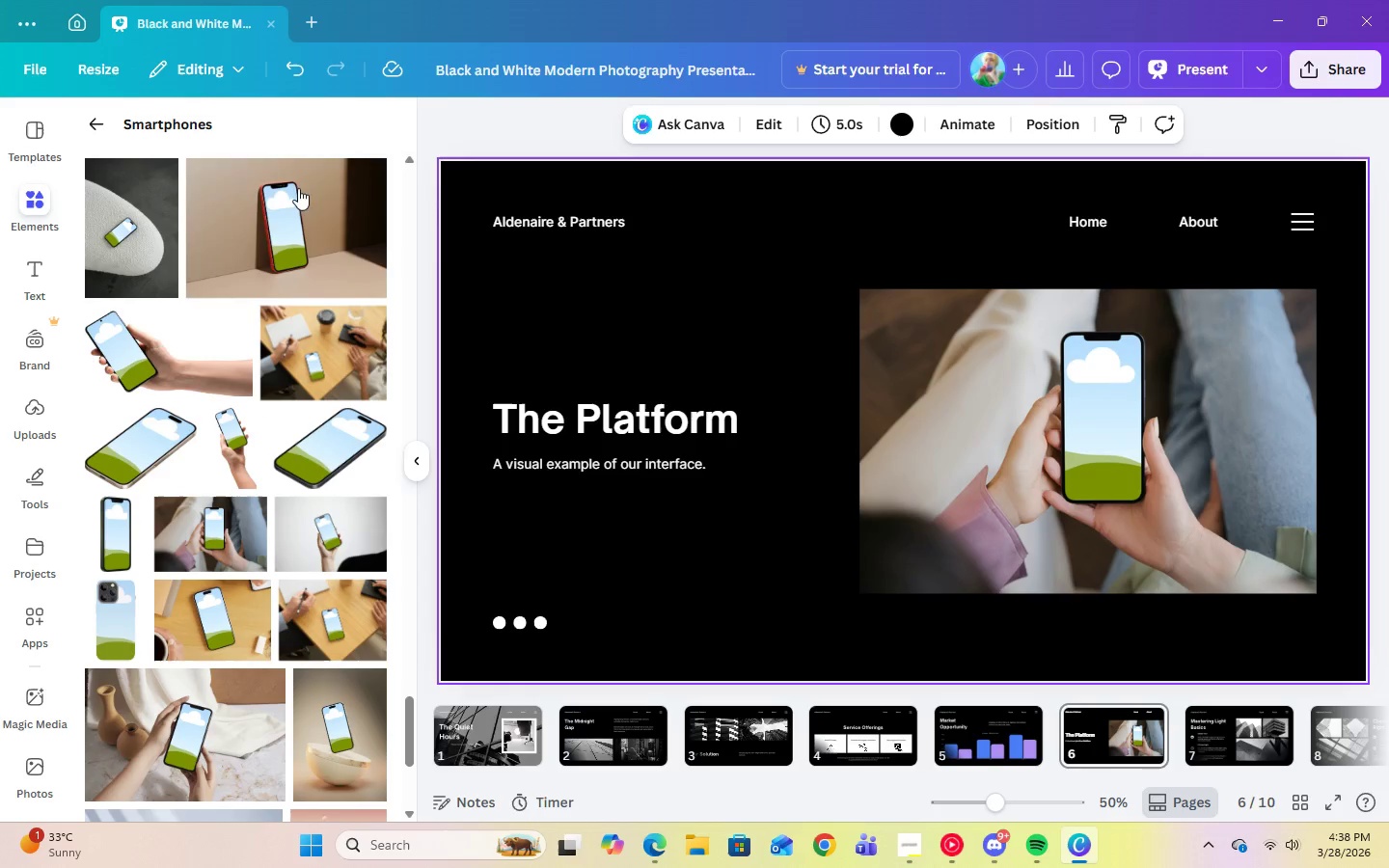 
left_click([98, 133])
 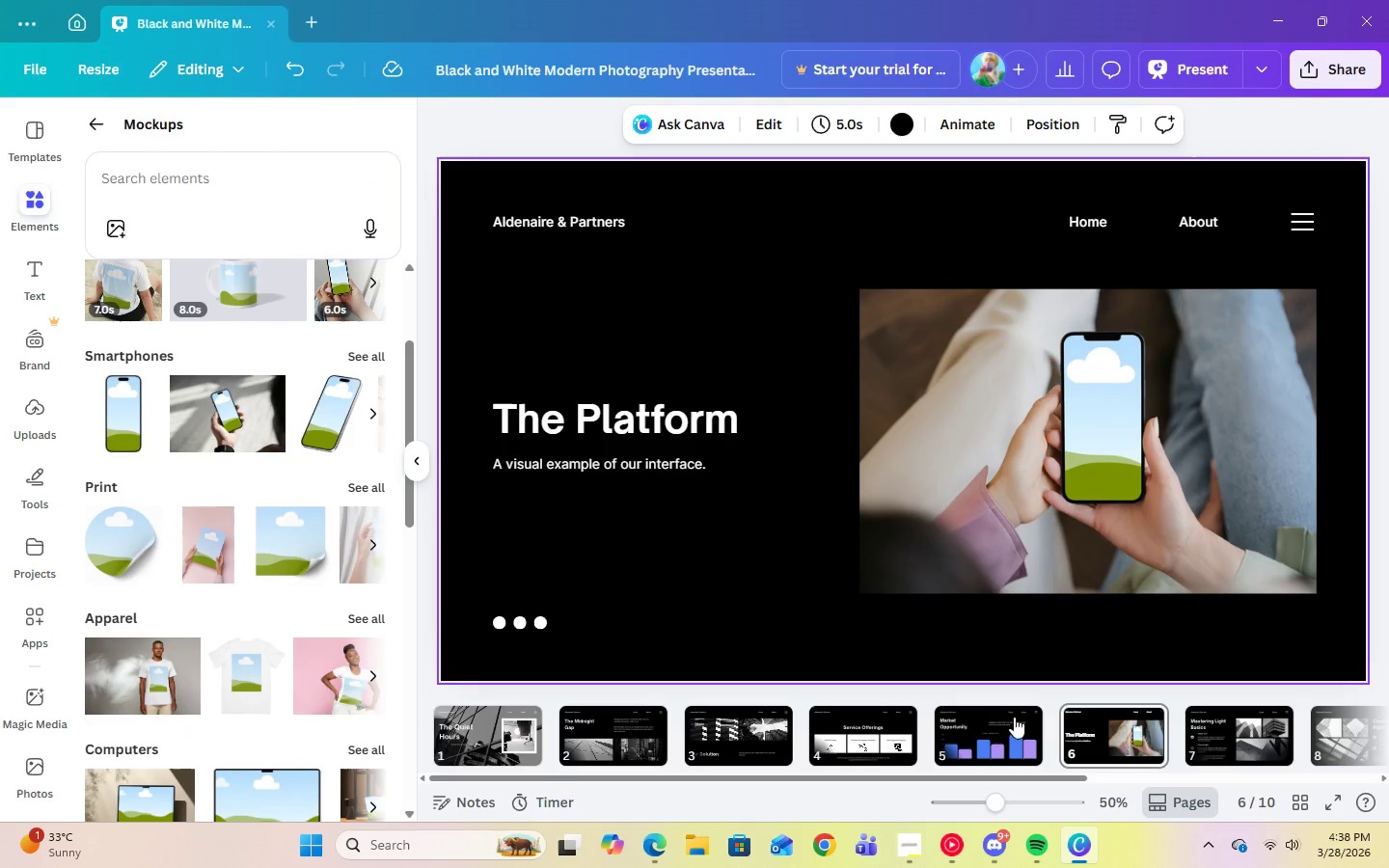 
left_click([1218, 742])
 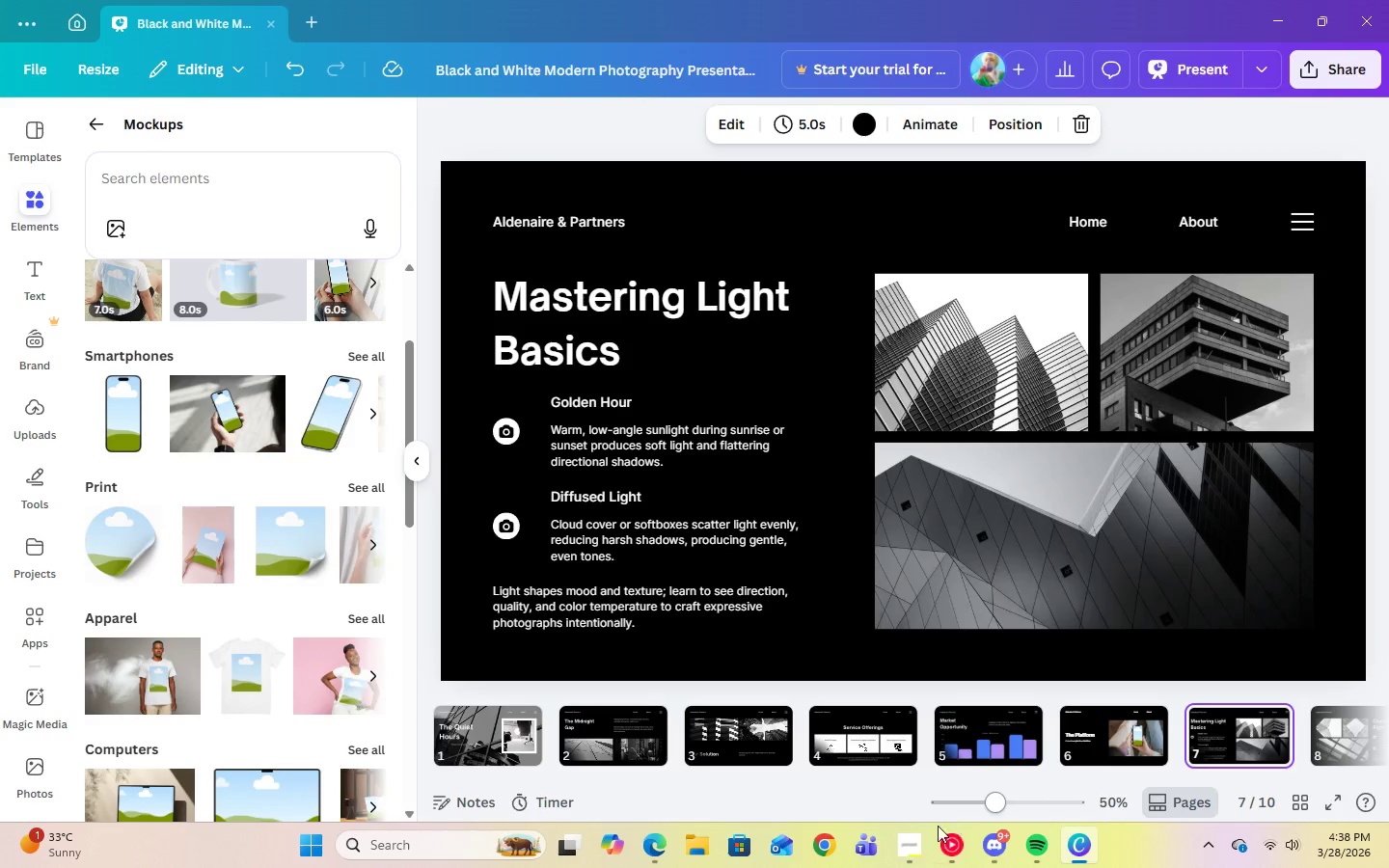 
left_click([920, 831])